 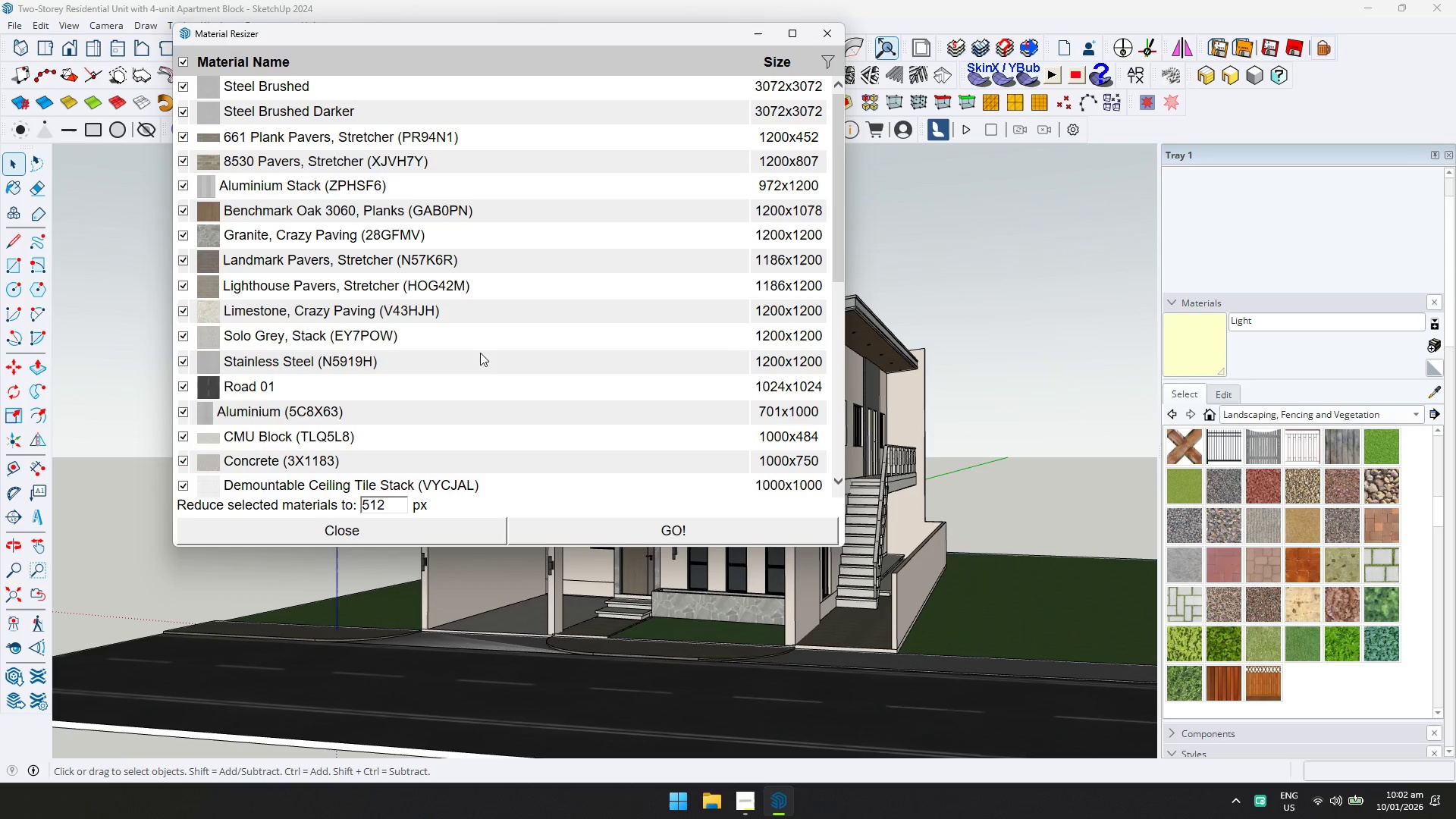 
left_click([602, 530])
 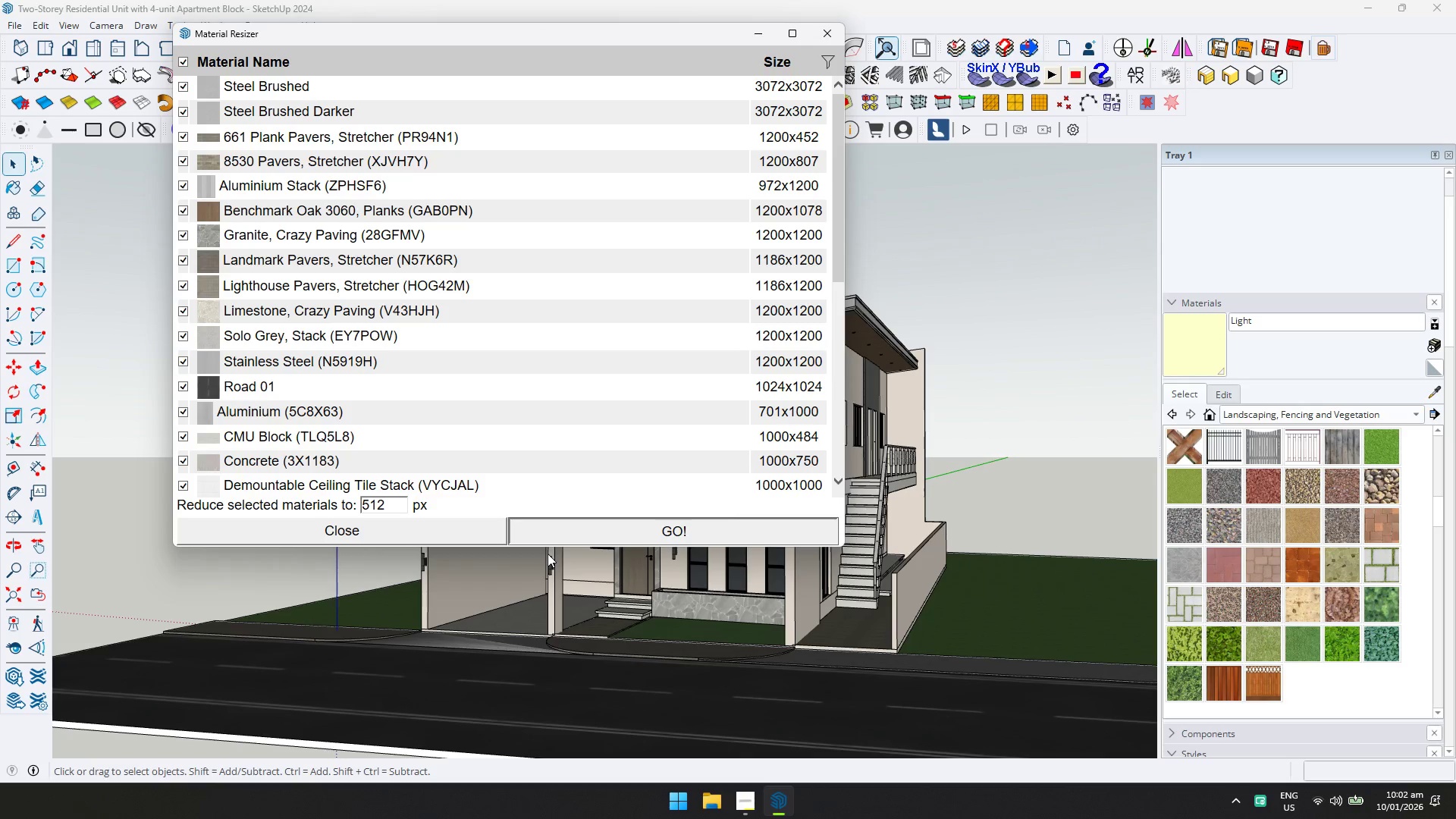 
wait(18.78)
 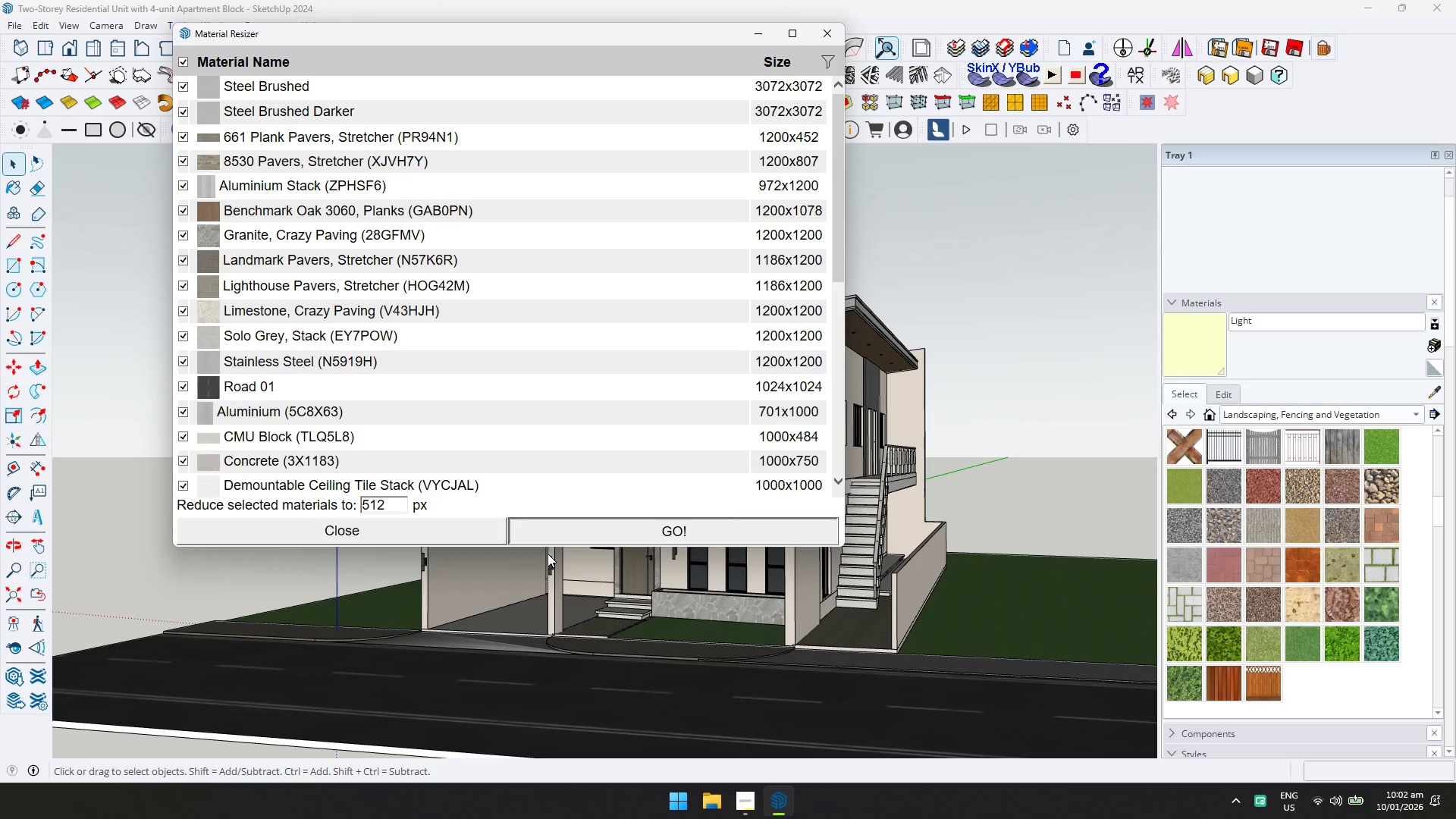 
mouse_move([657, 533])
 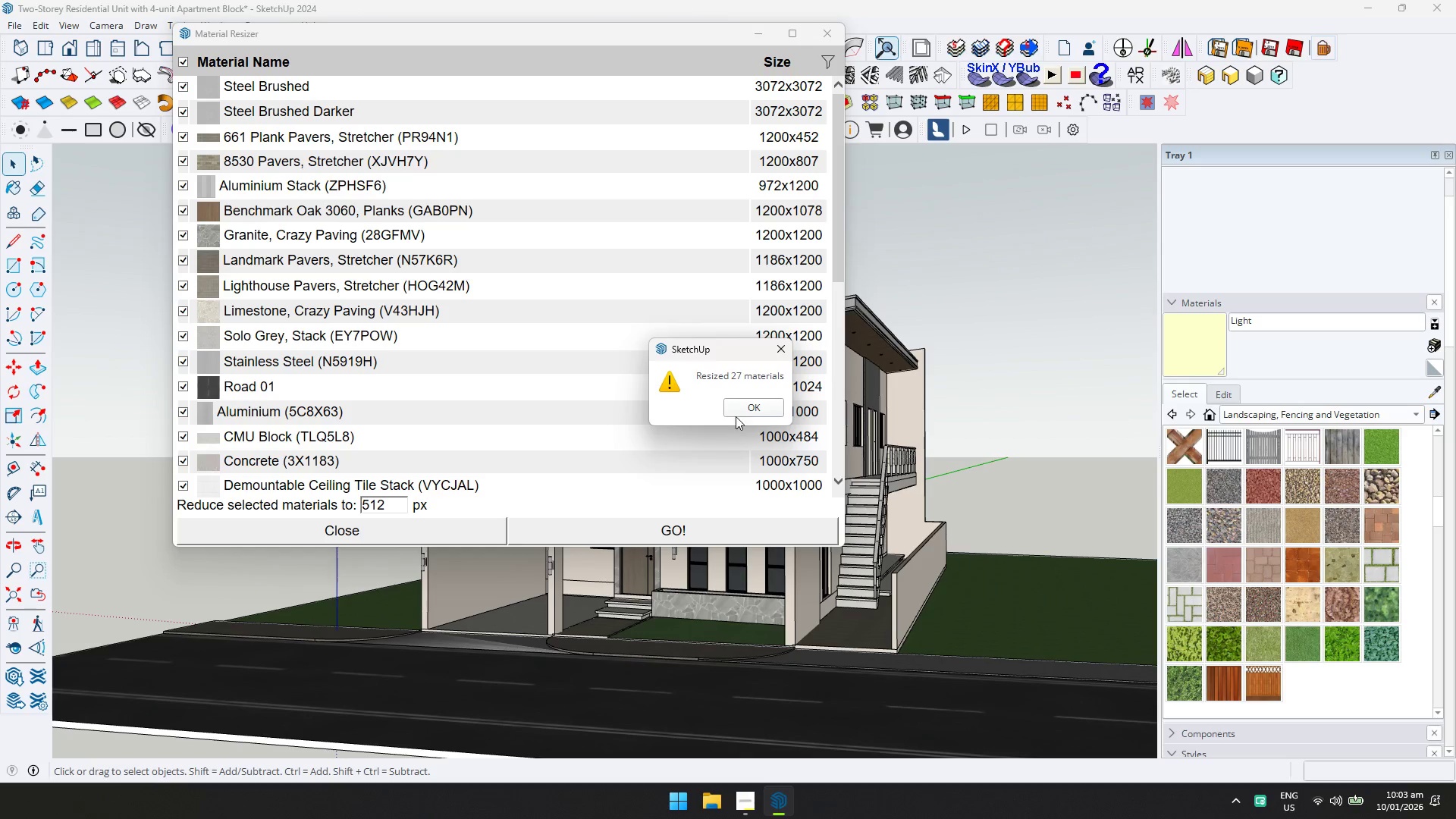 
left_click([745, 403])
 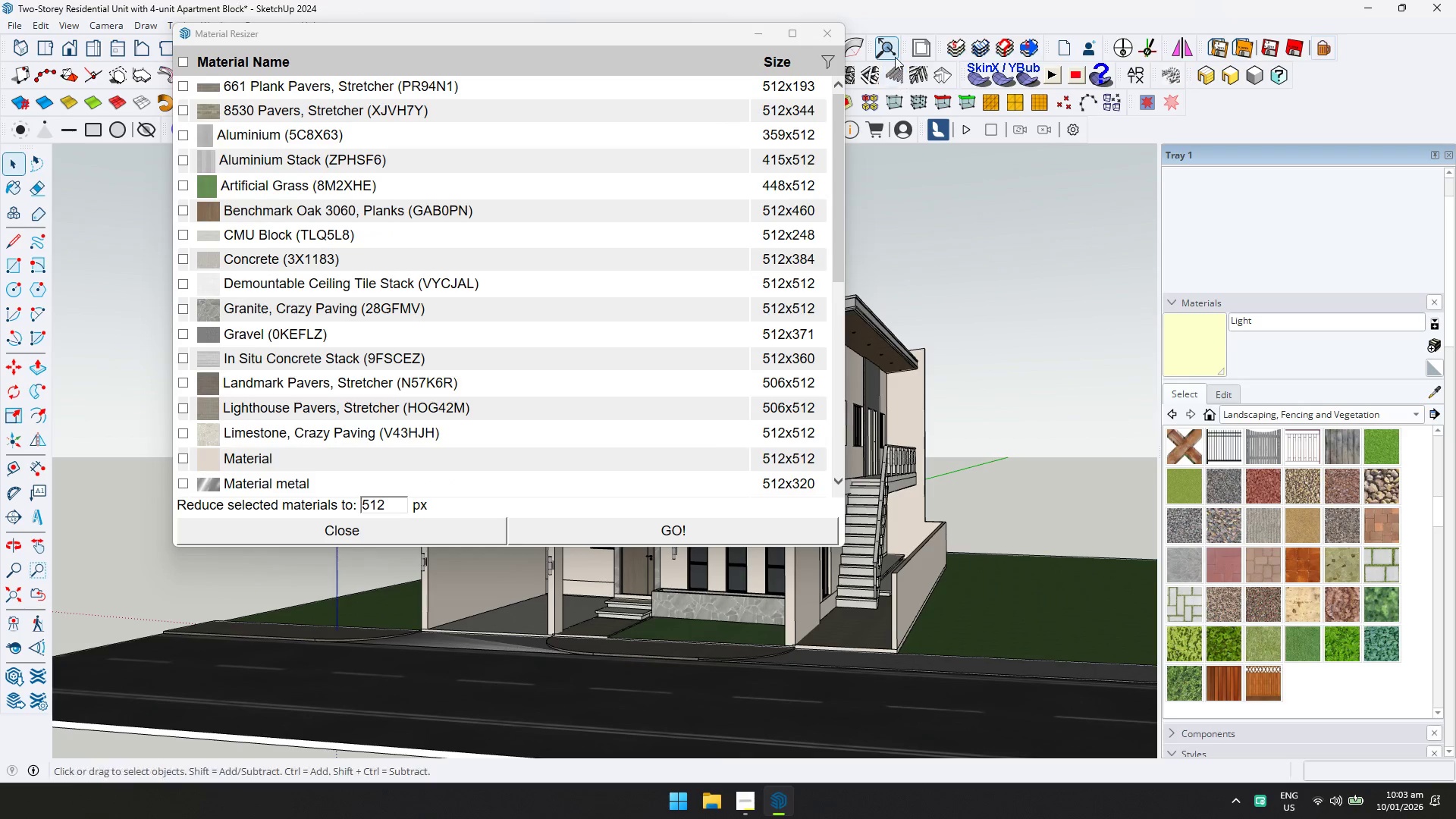 
left_click([833, 36])
 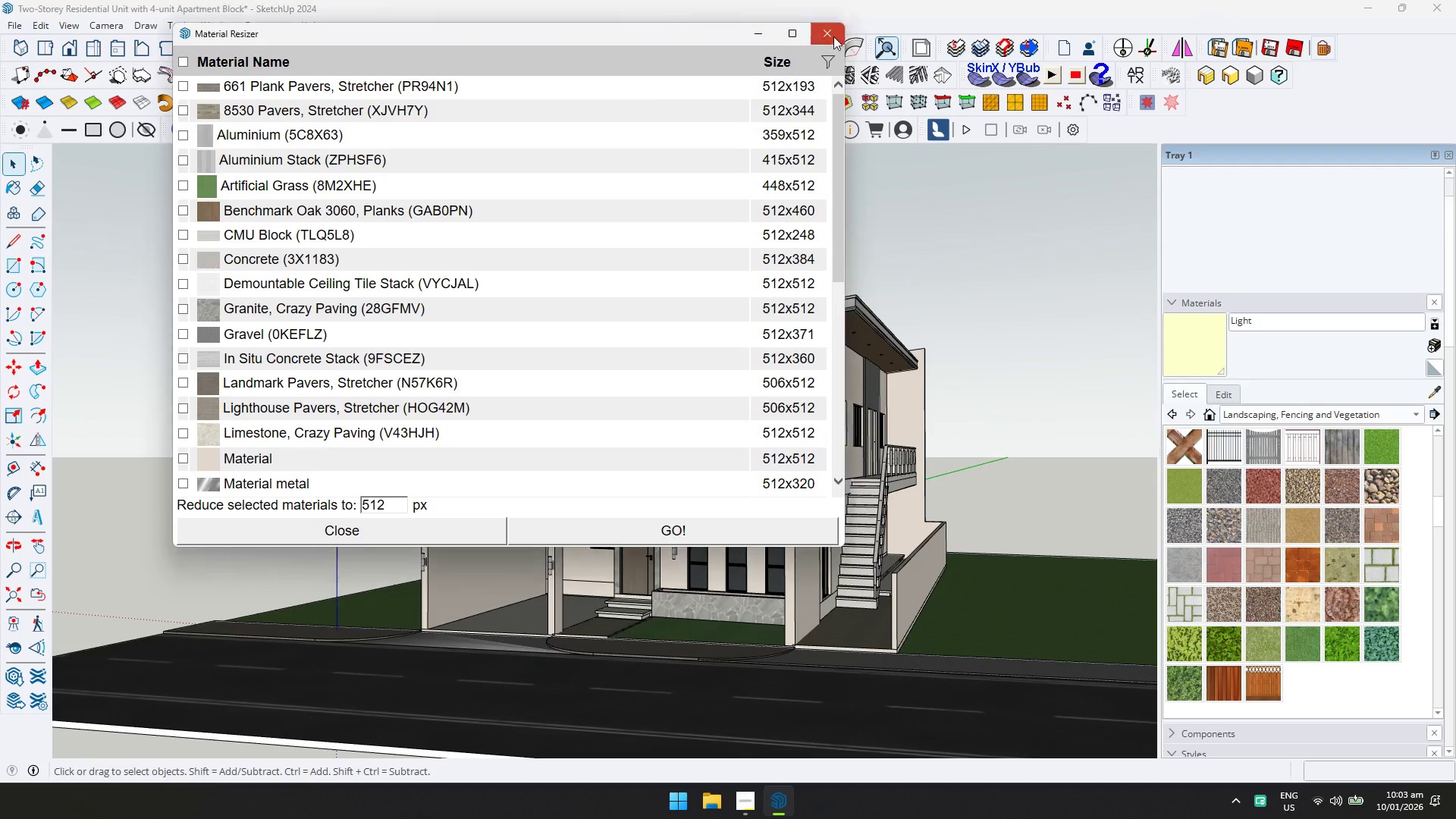 
key(Control+ControlLeft)
 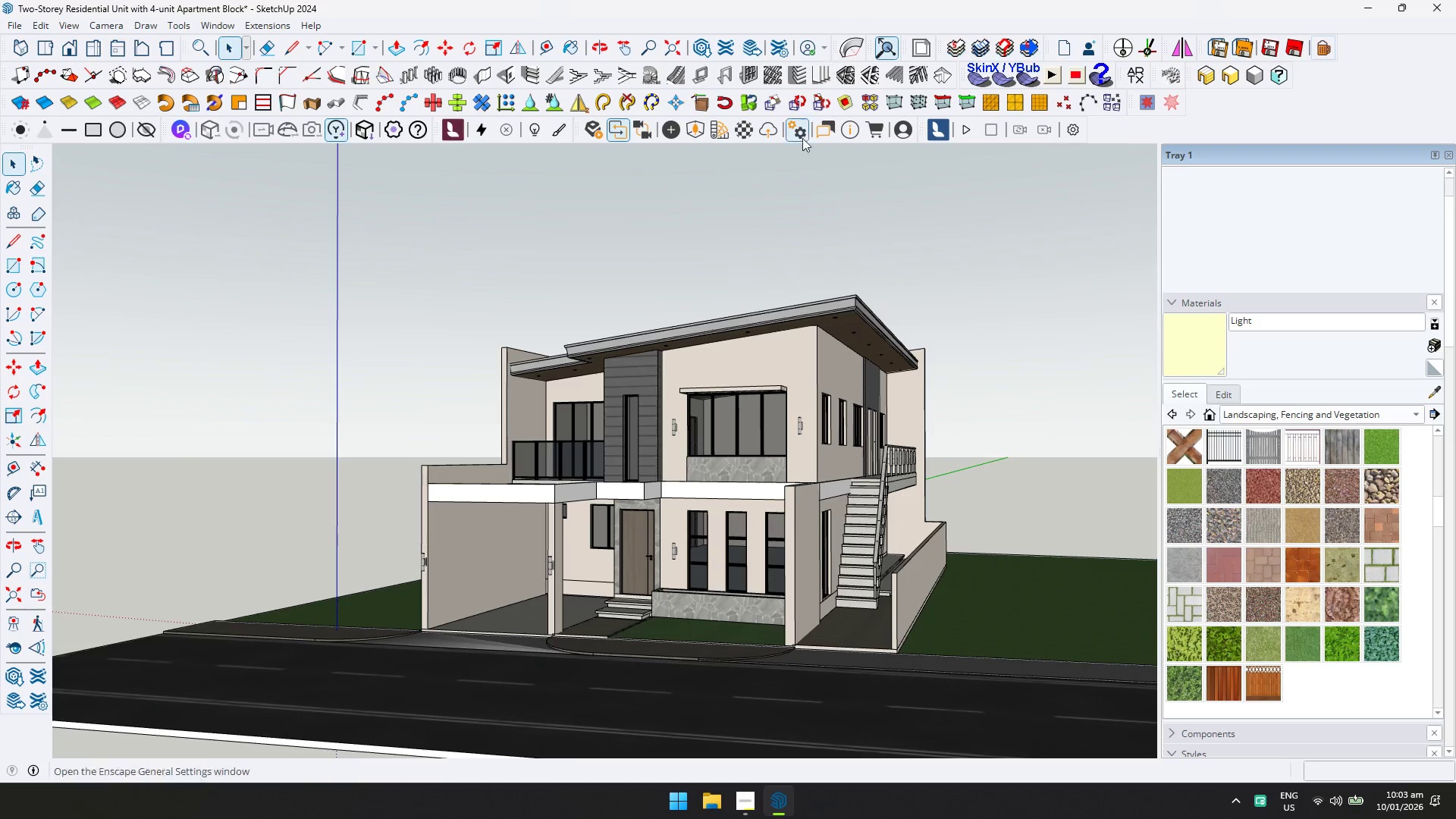 
key(Control+S)
 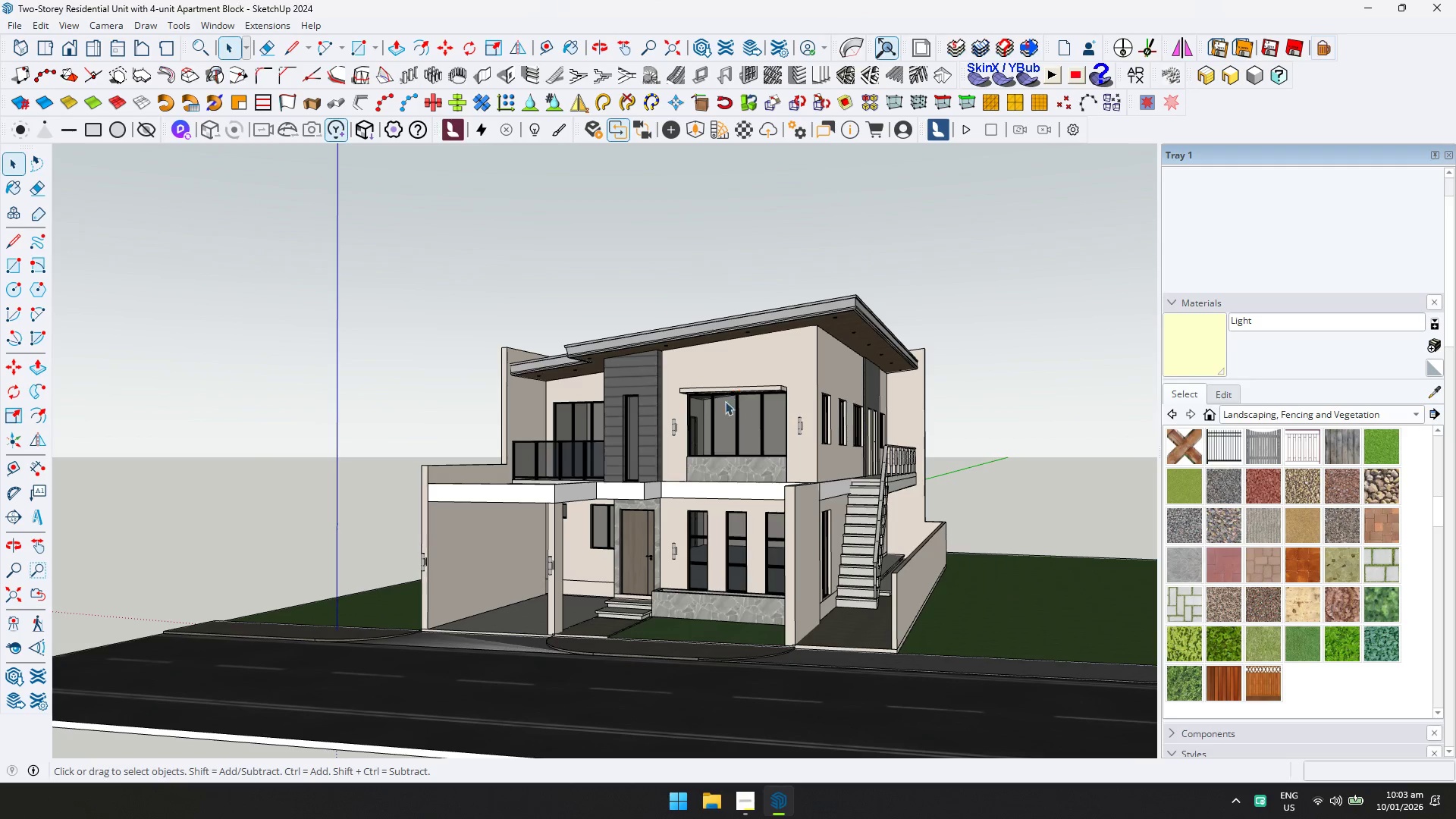 
key(Control+ControlLeft)
 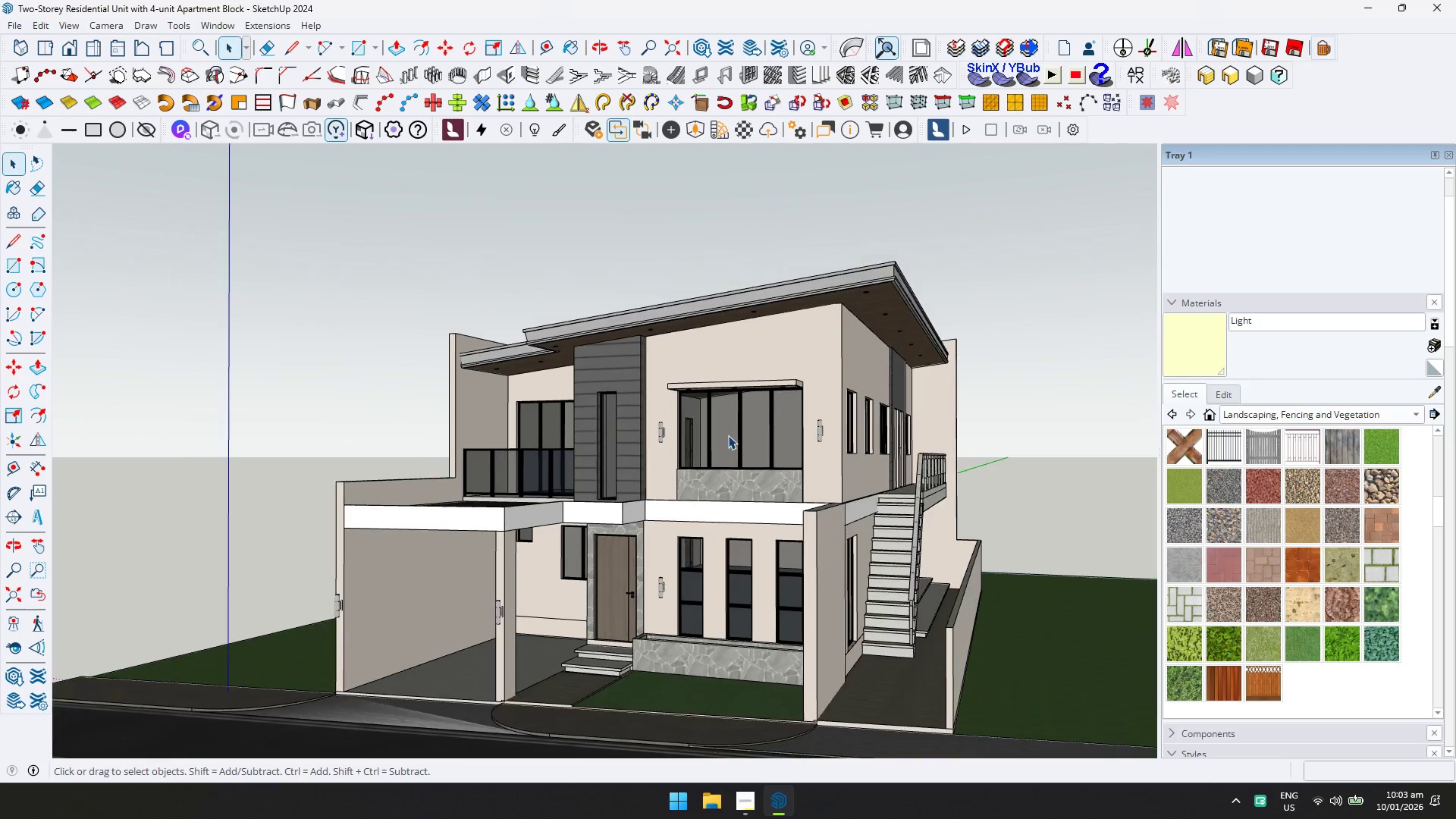 
key(Control+S)
 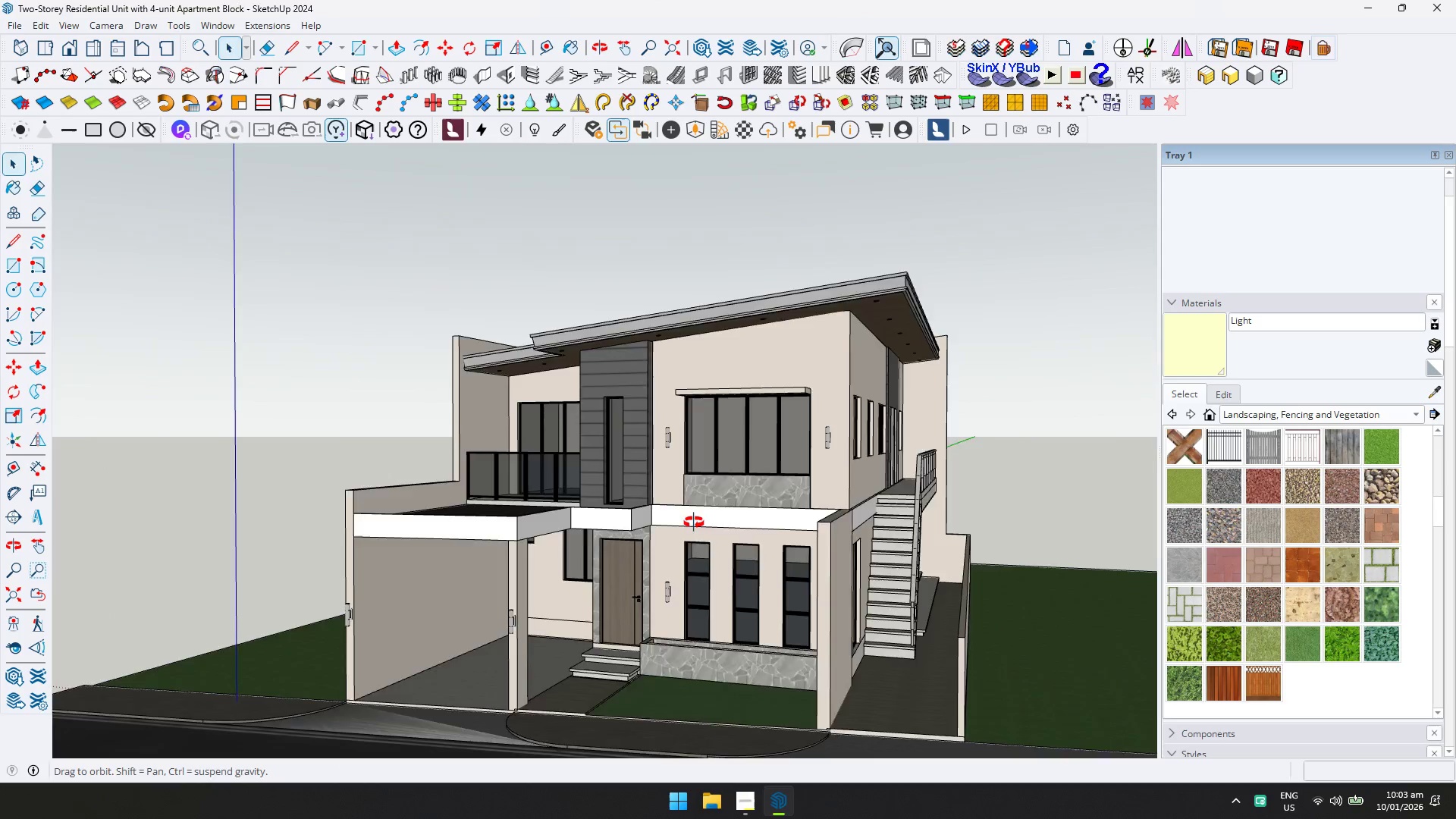 
scroll: coordinate [728, 435], scroll_direction: up, amount: 2.0
 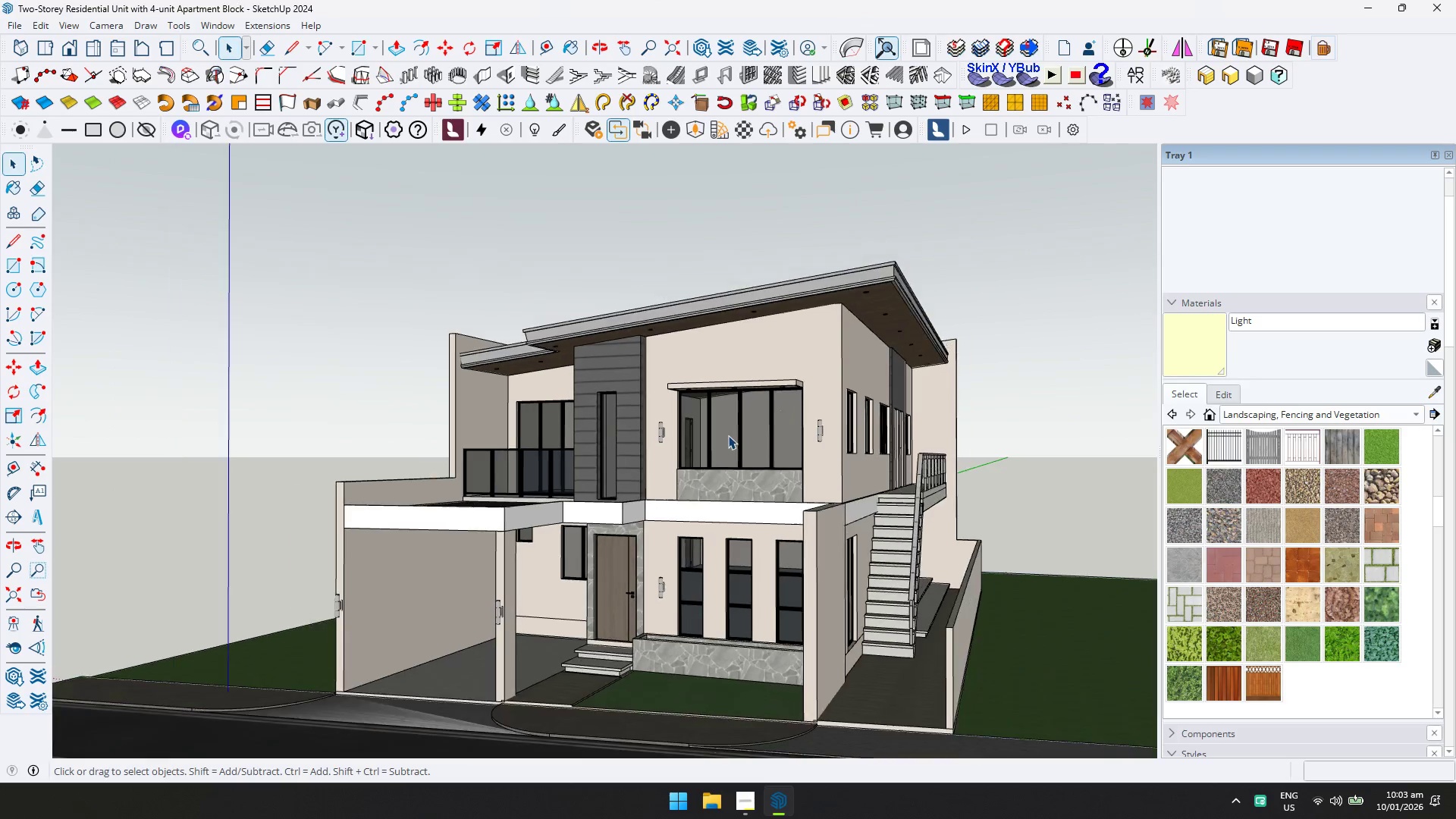 
key(Shift+ShiftLeft)
 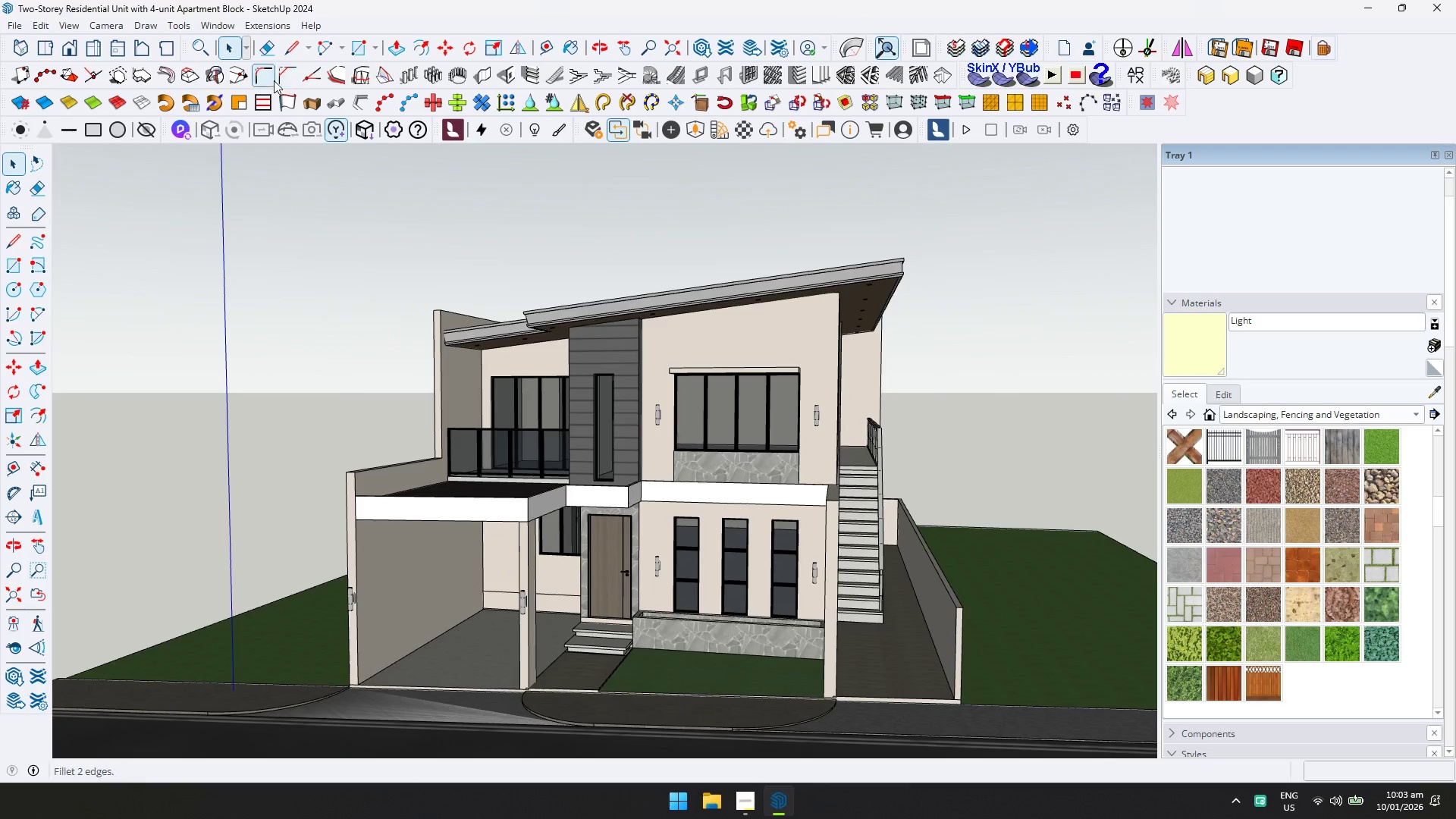 
left_click([265, 24])
 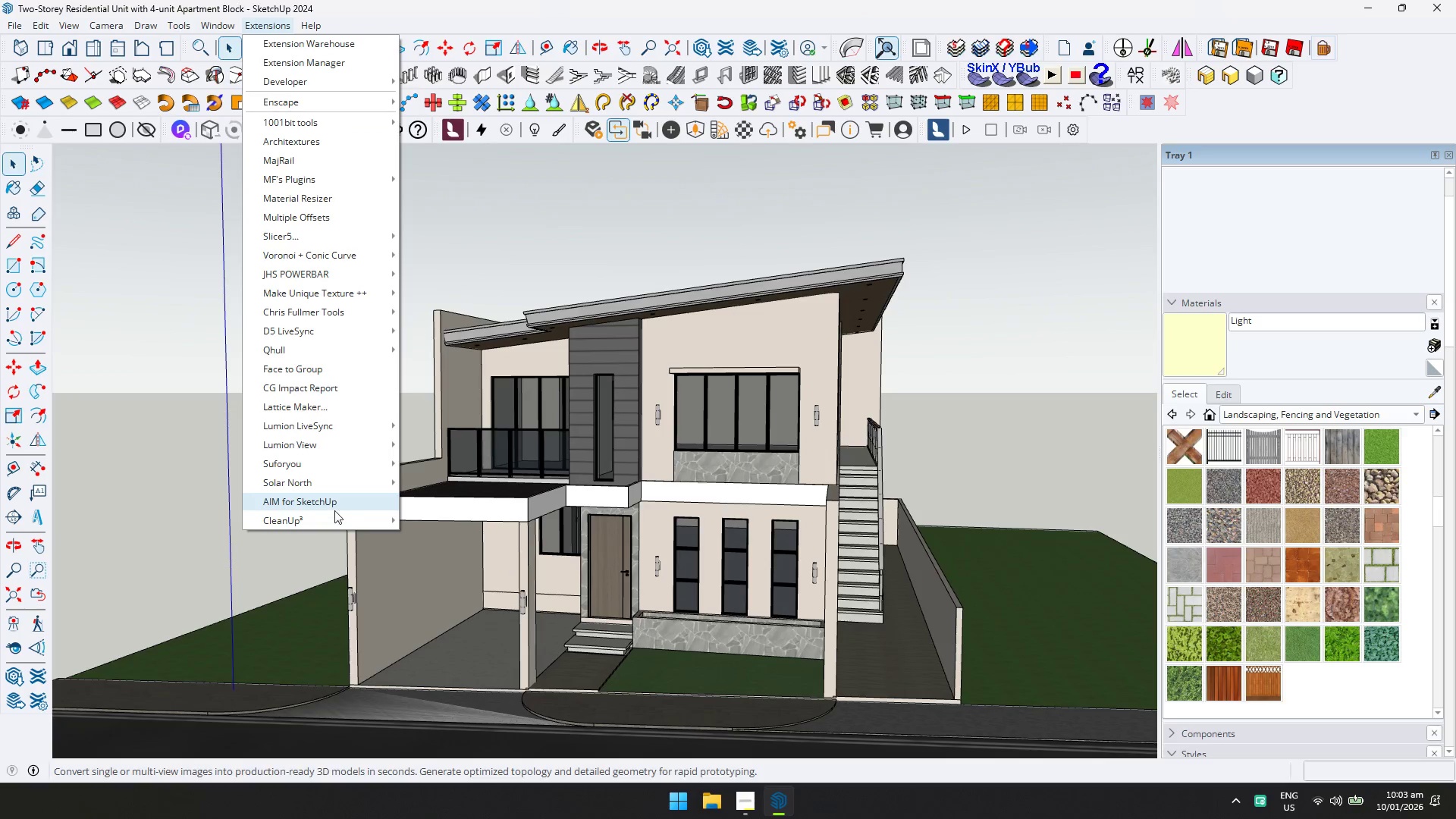 
double_click([425, 521])
 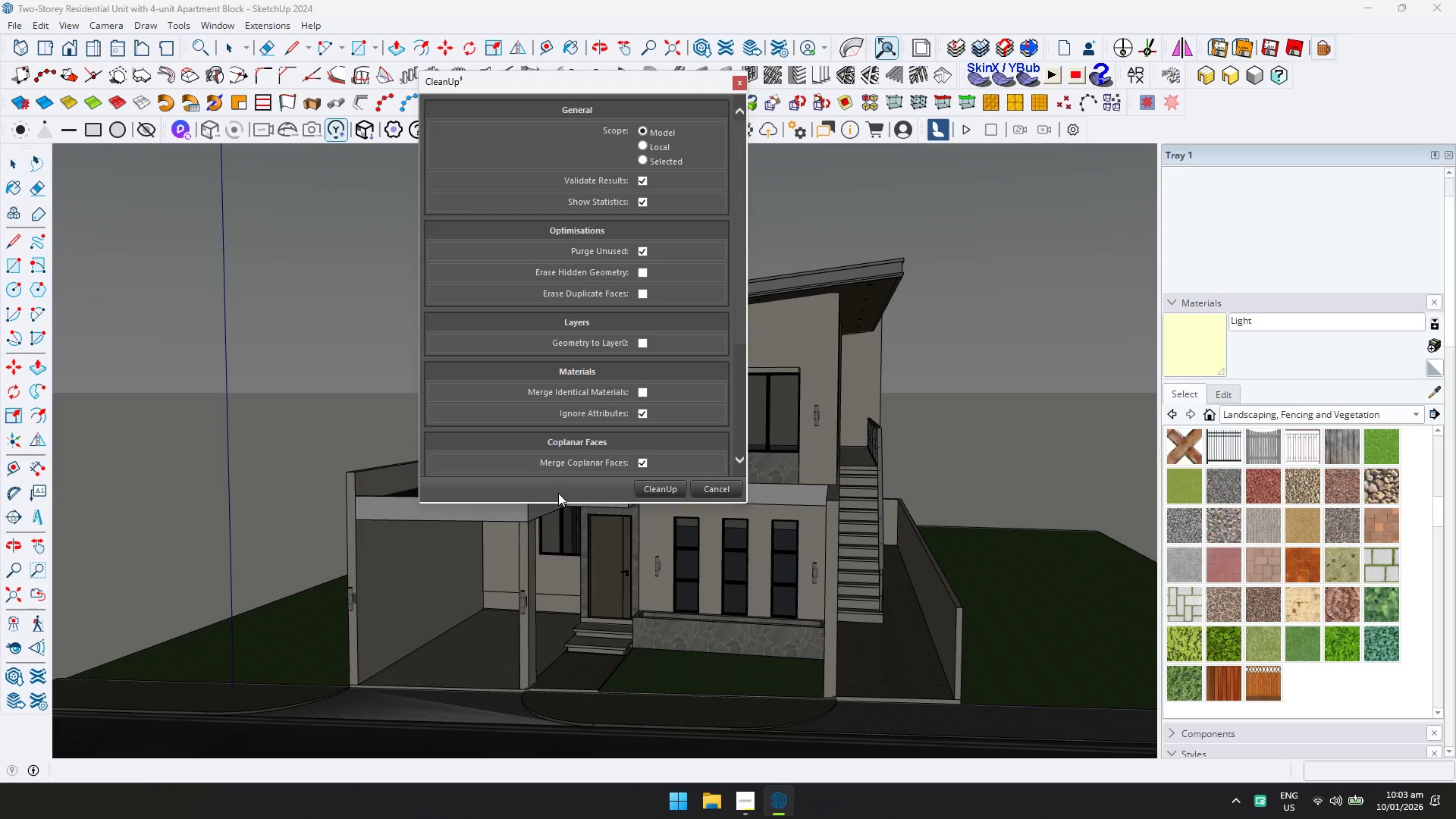 
left_click([645, 491])
 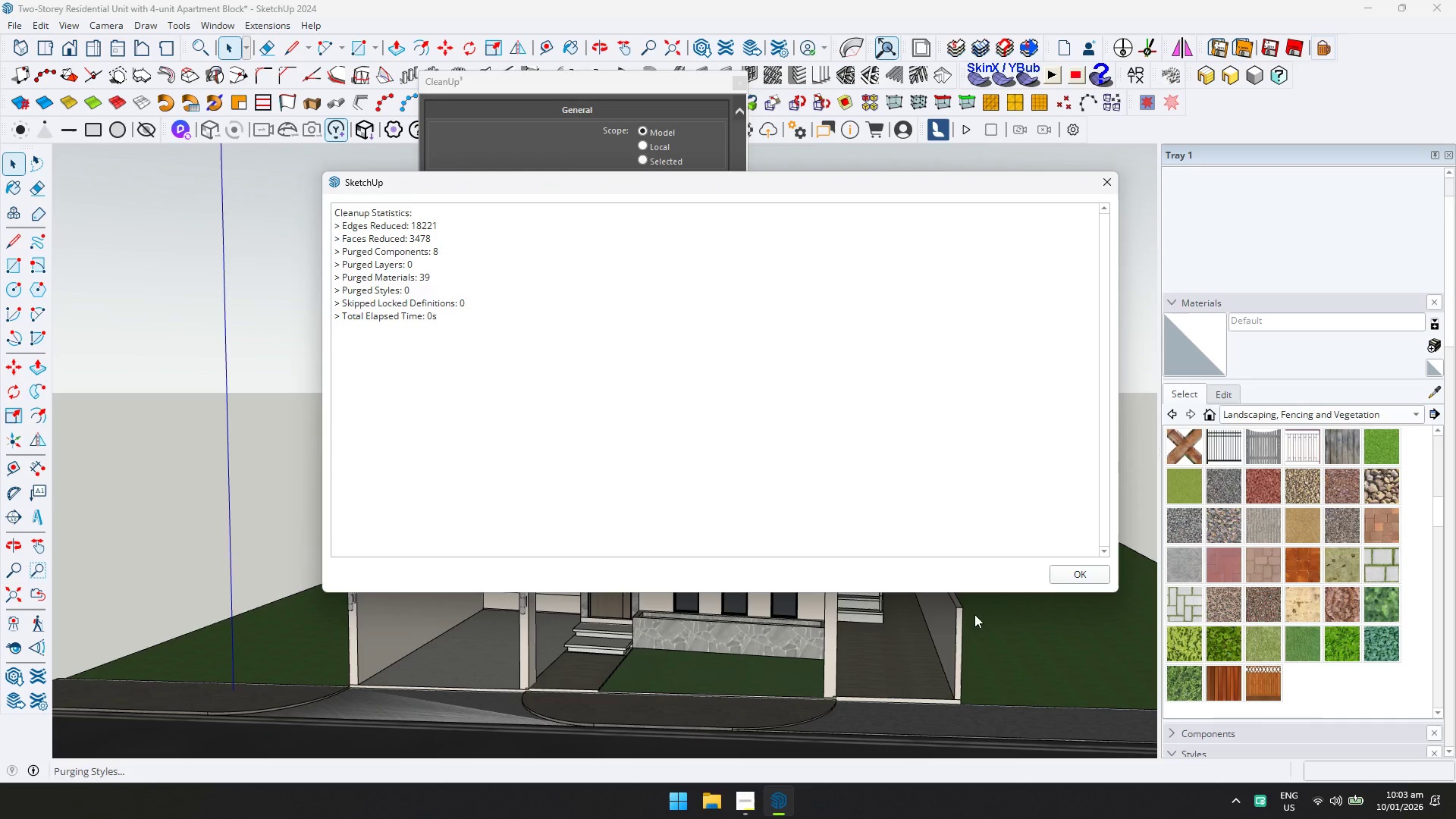 
left_click([1073, 570])
 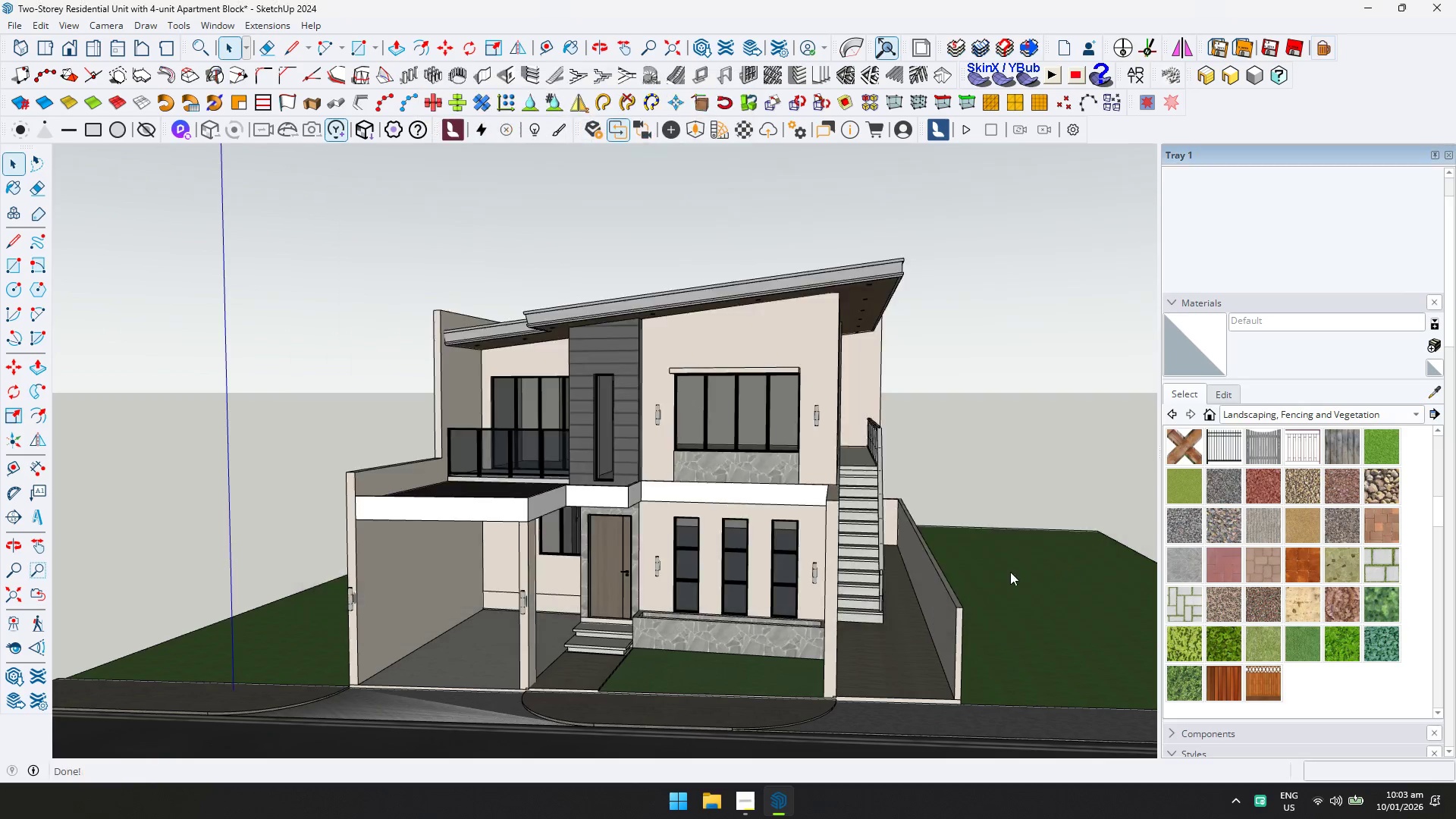 
key(Control+ControlLeft)
 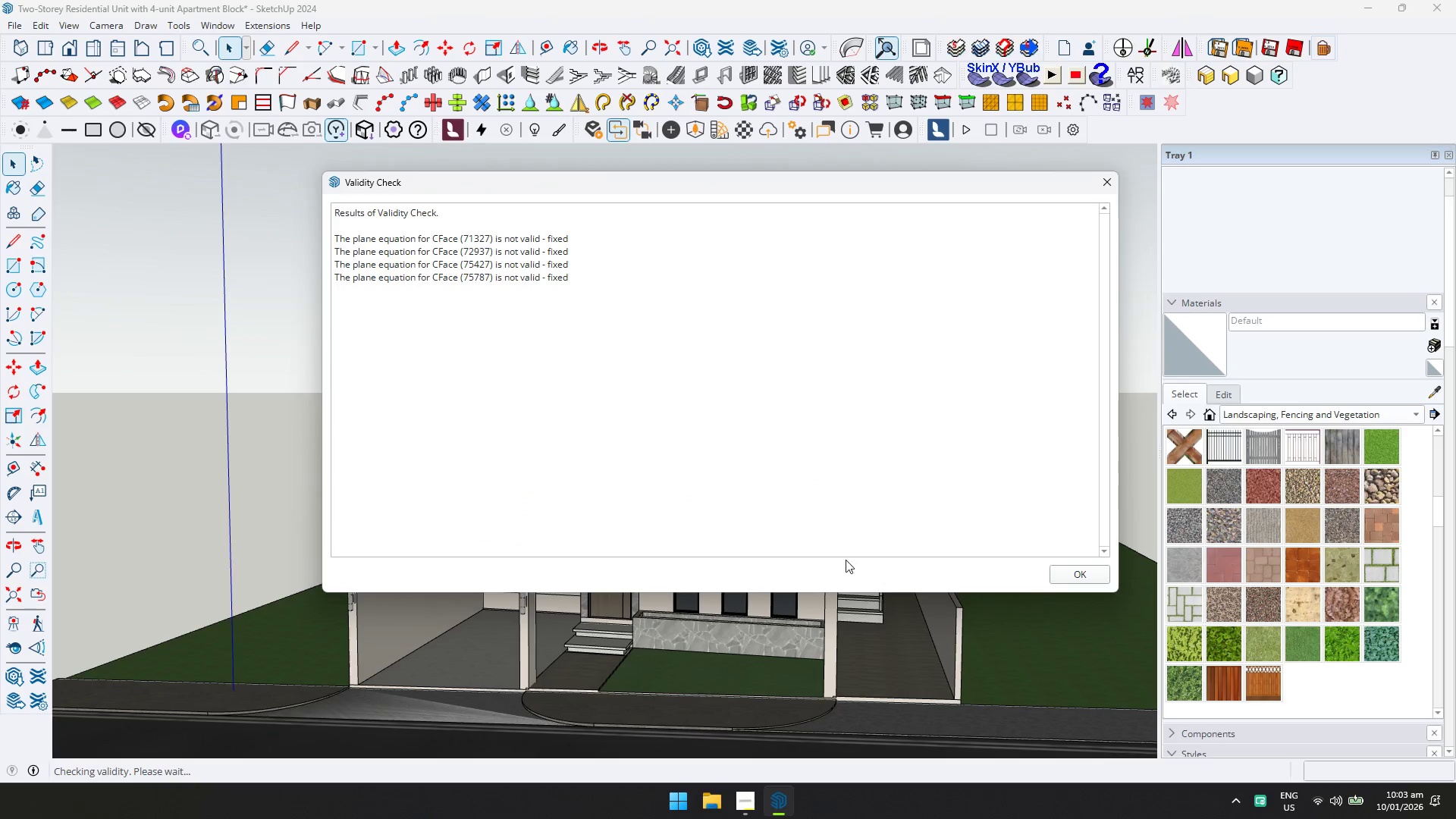 
key(Control+S)
 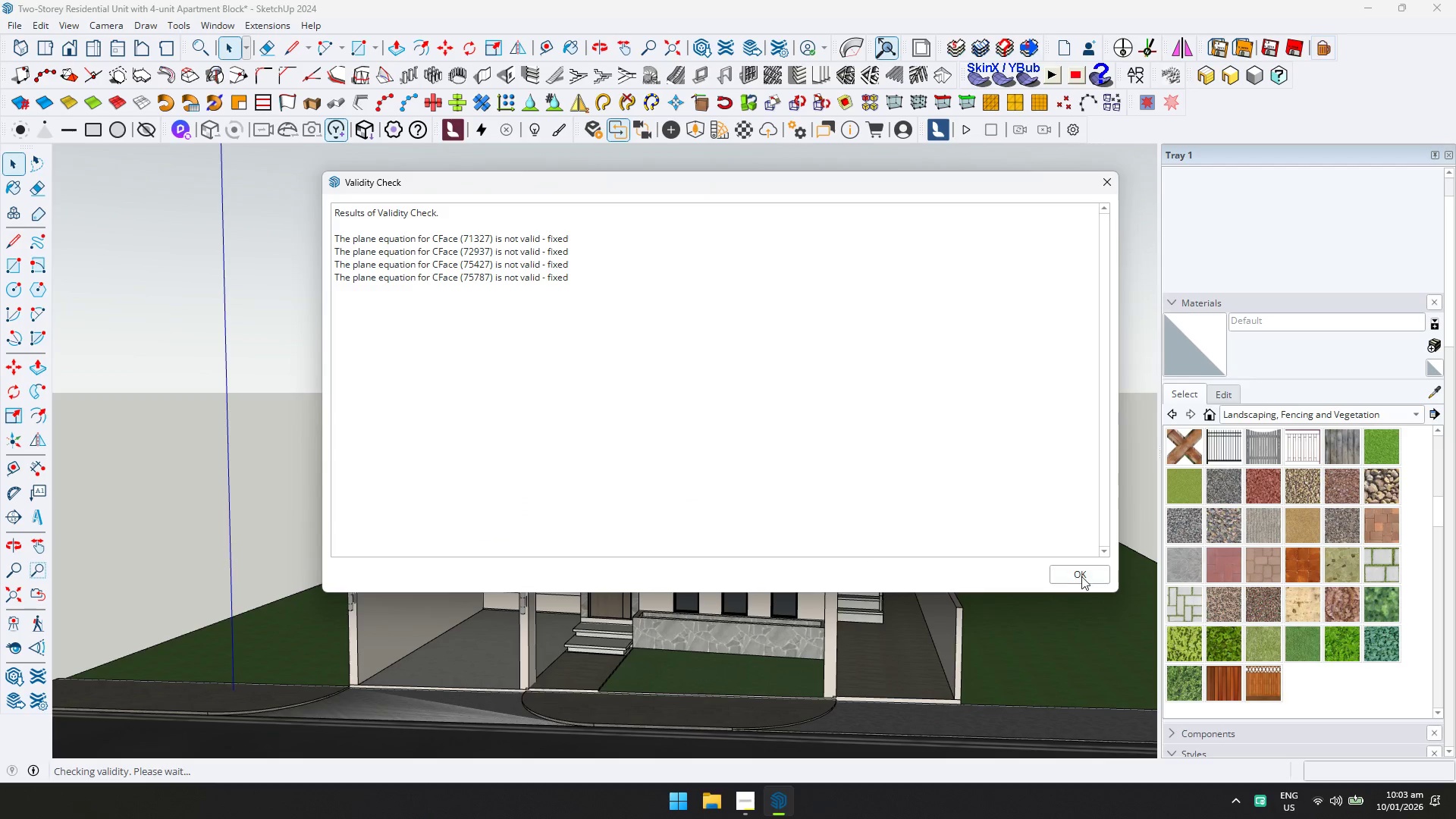 
left_click([1087, 578])
 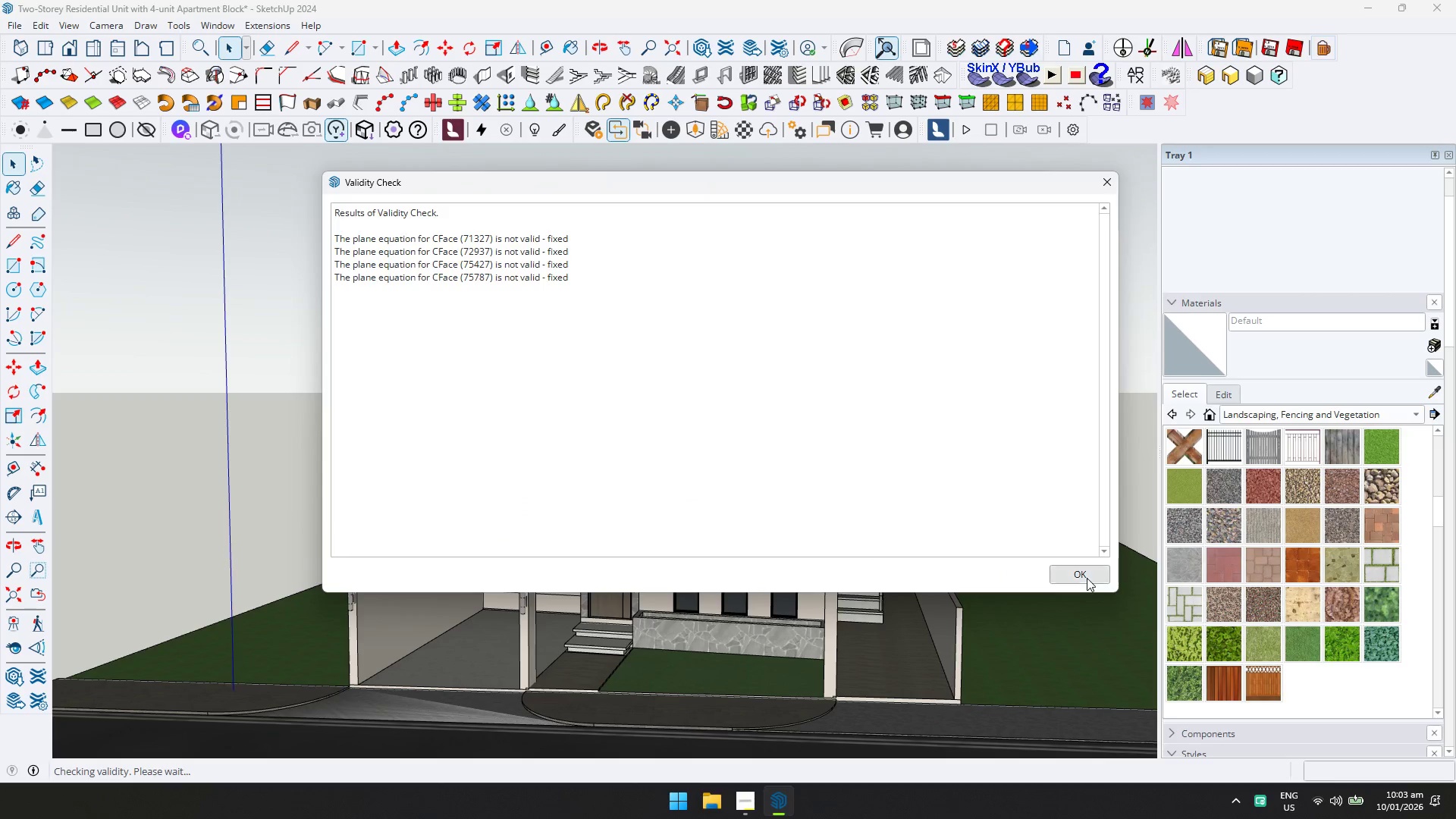 
key(Control+ControlLeft)
 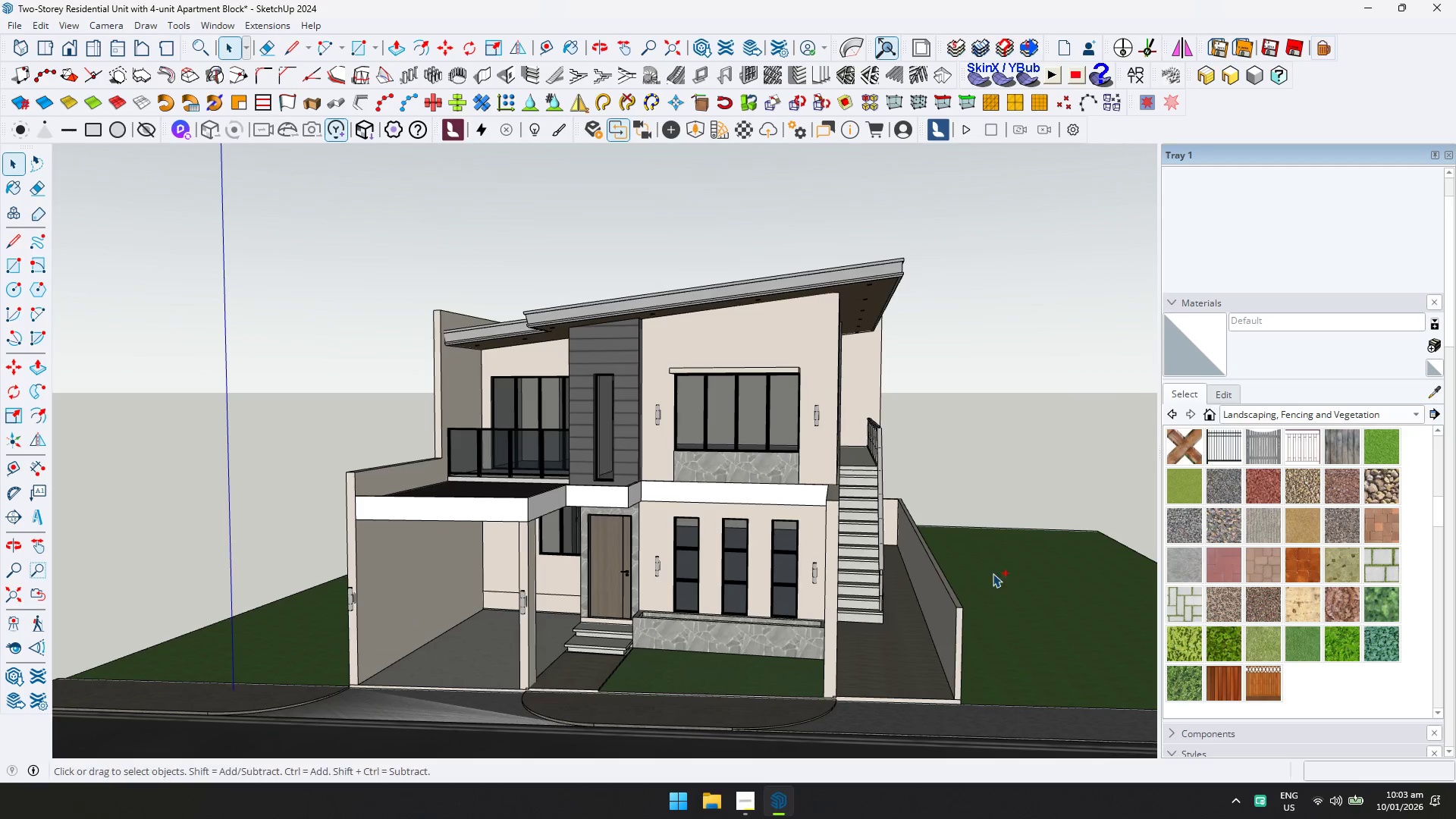 
key(Control+S)
 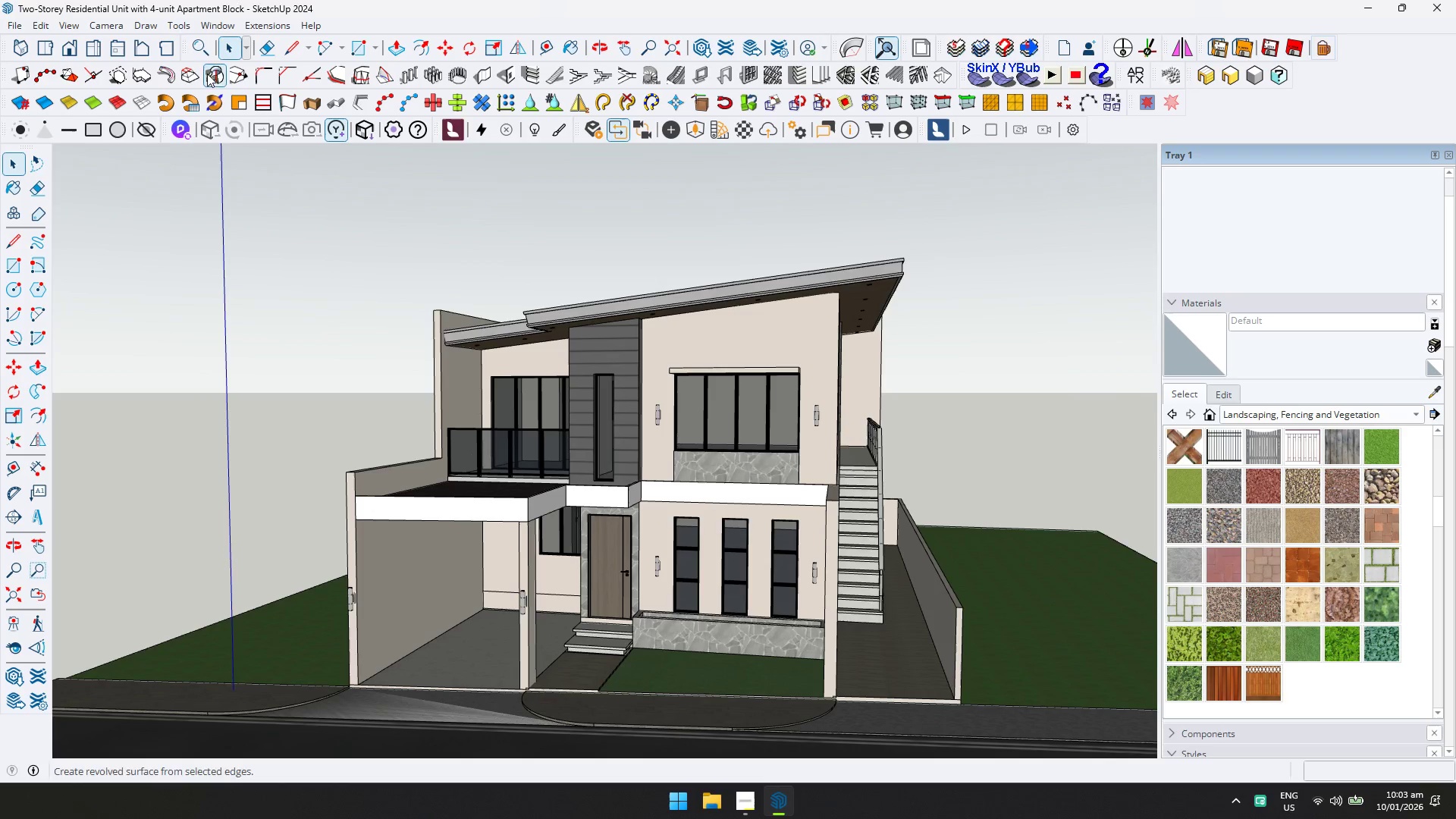 
left_click([217, 24])
 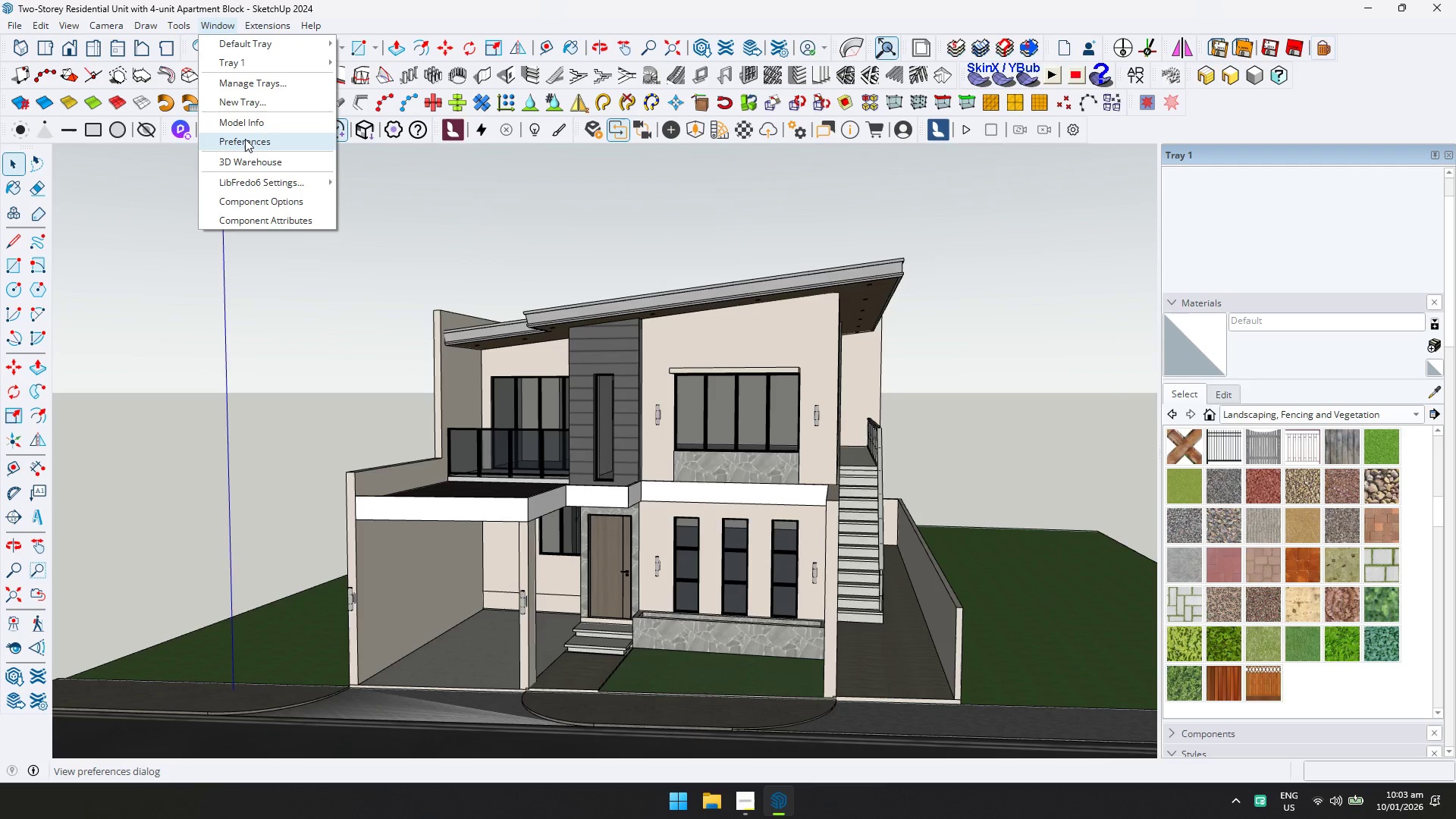 
left_click([247, 128])
 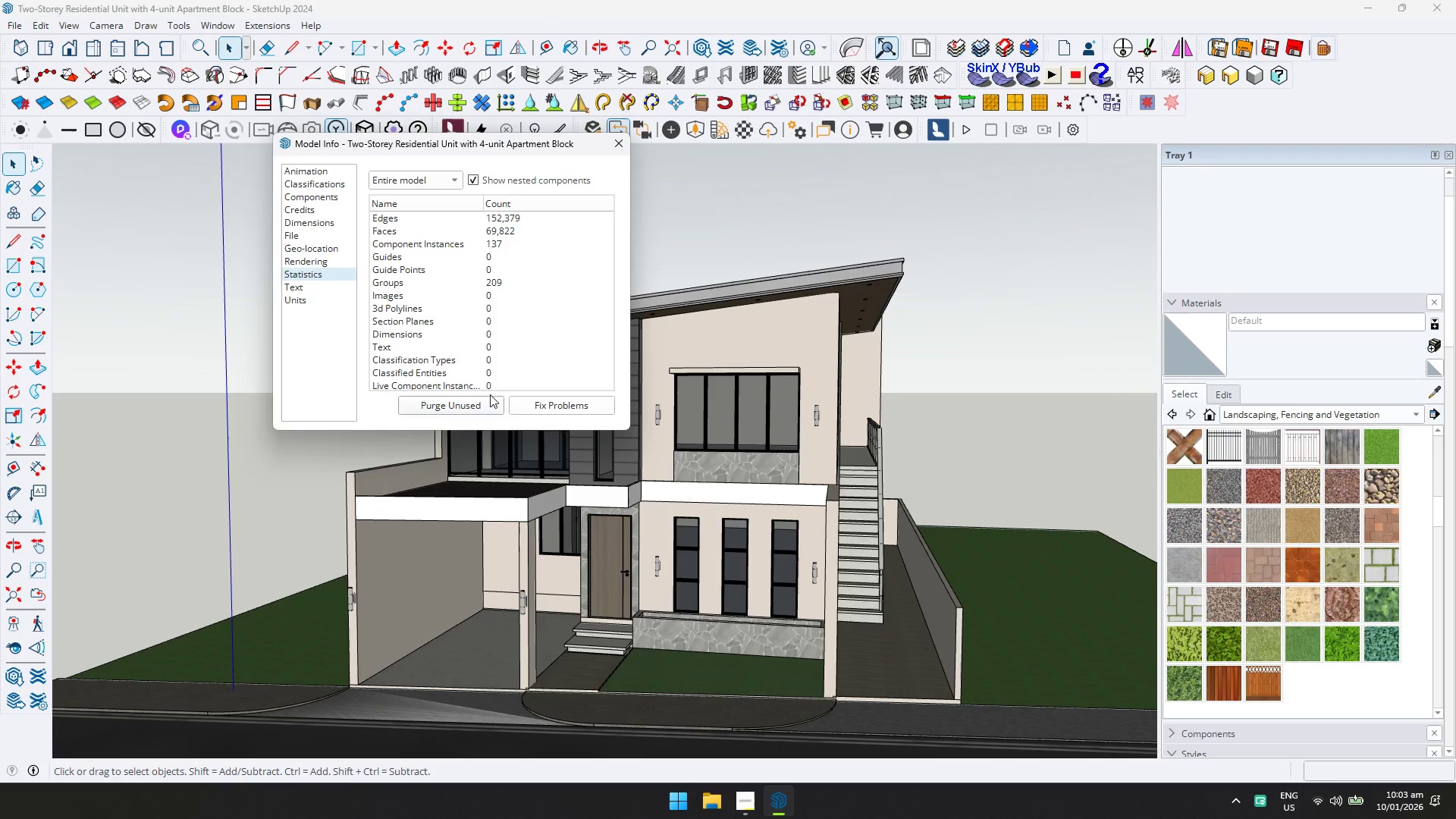 
double_click([450, 403])
 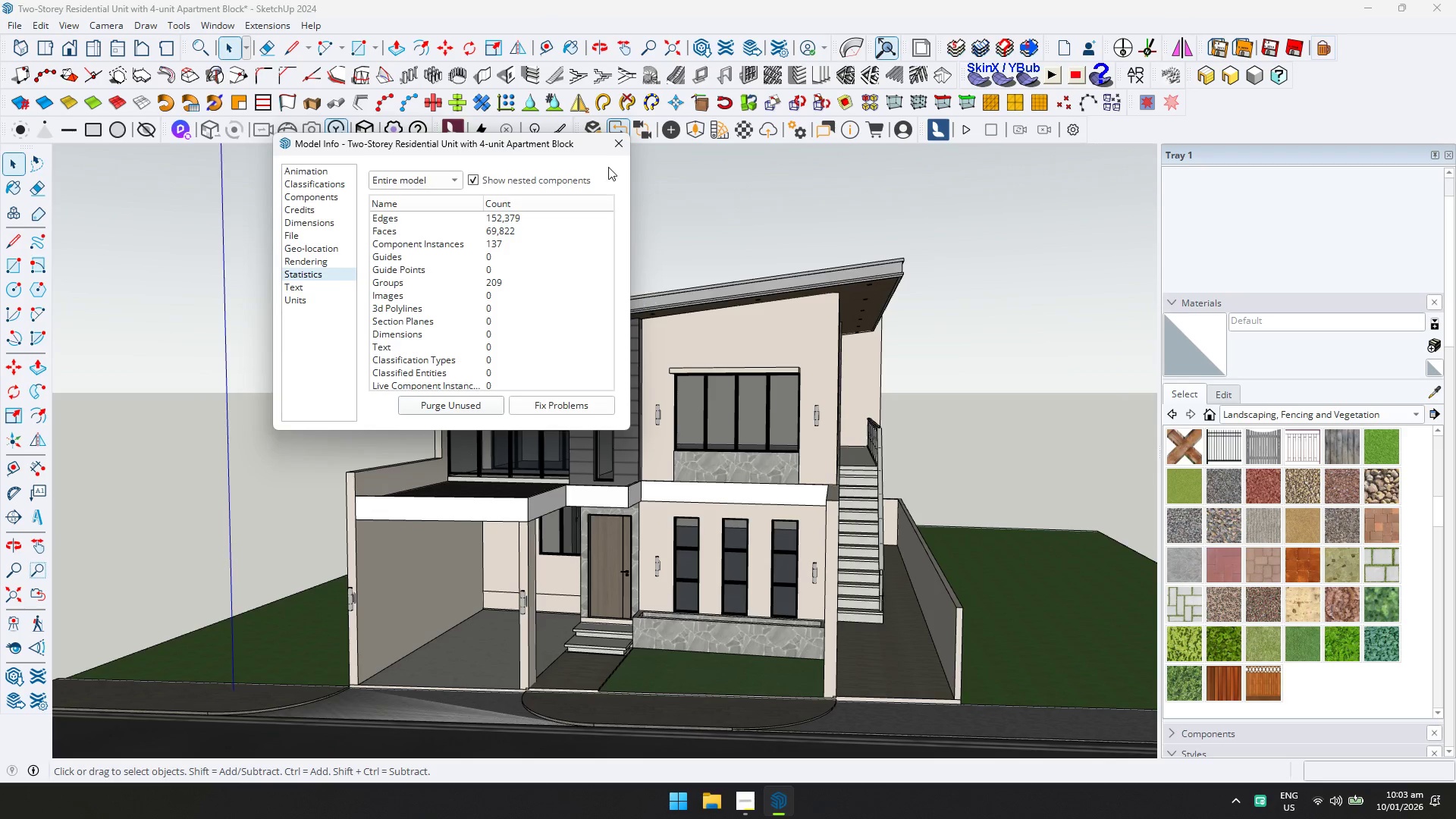 
left_click([609, 144])
 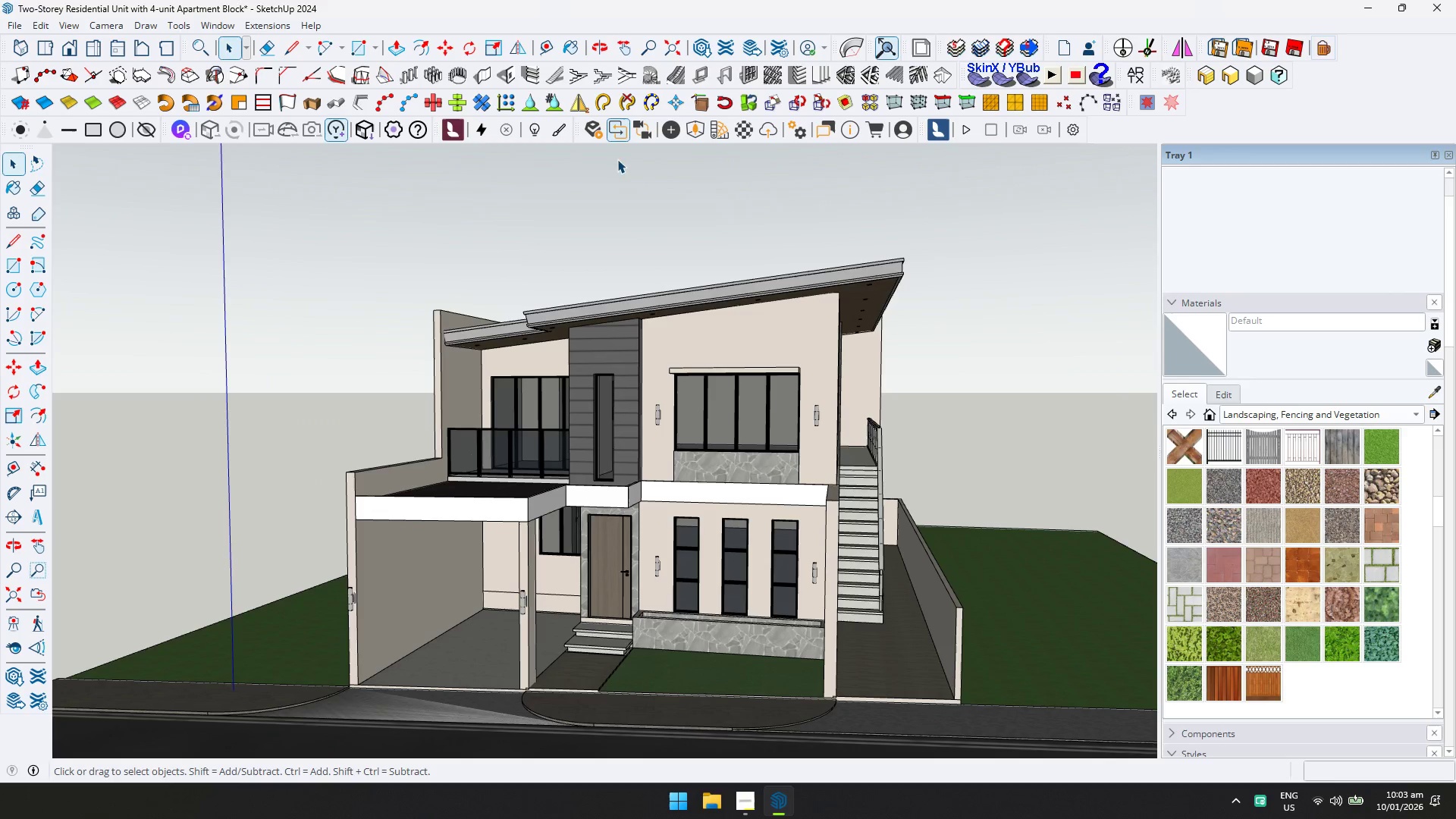 
key(Control+ControlLeft)
 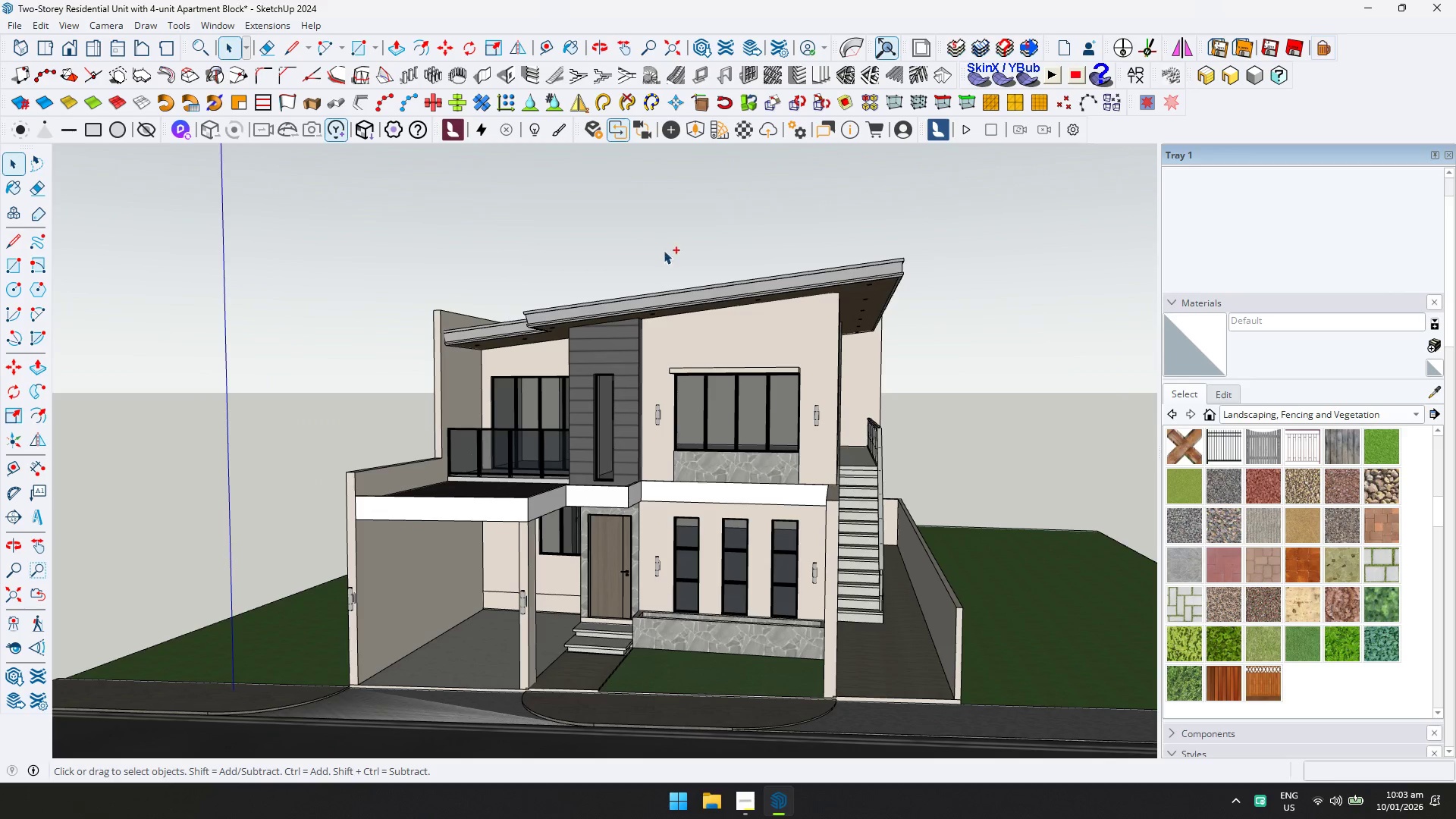 
key(Control+S)
 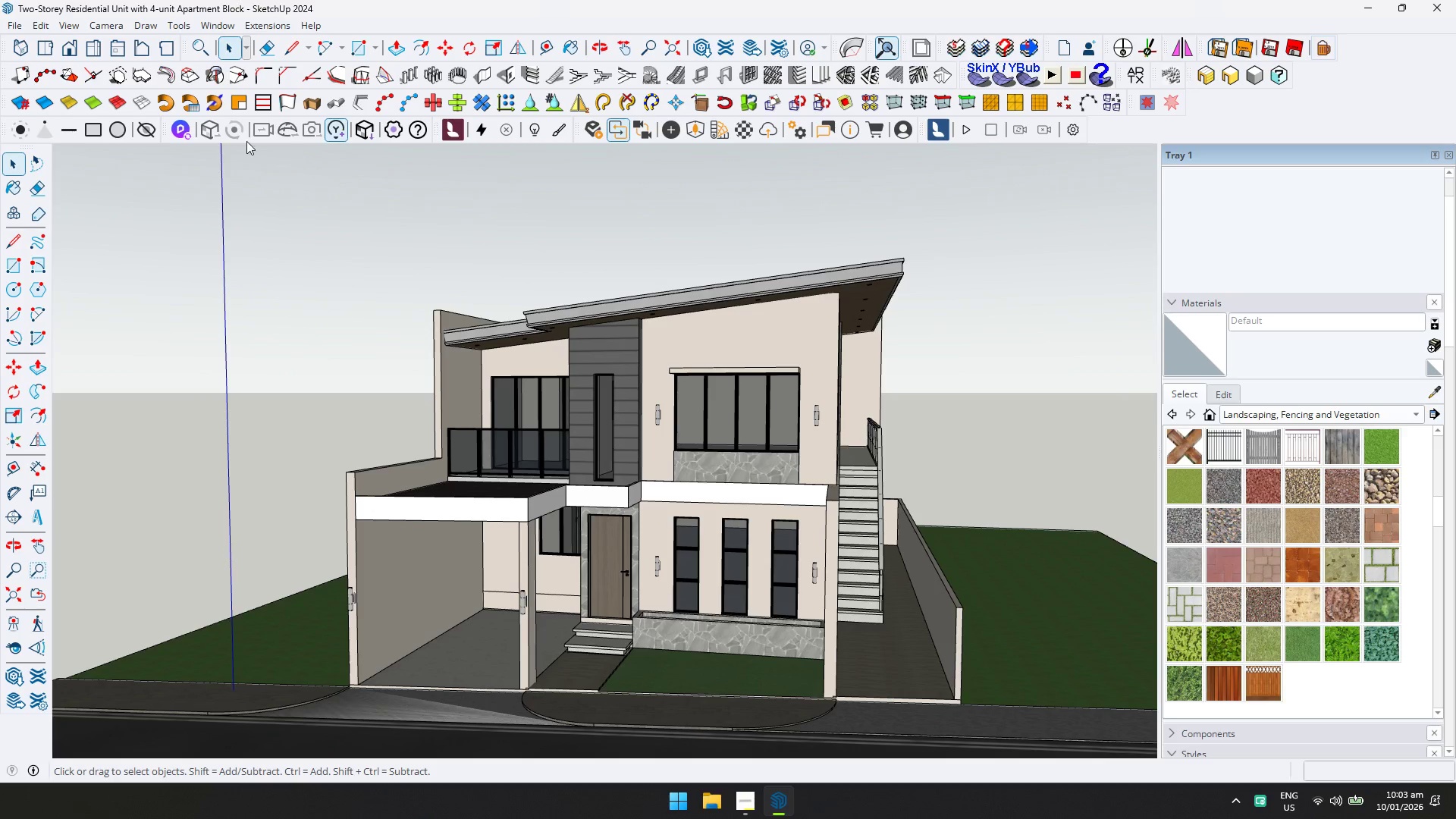 
left_click([178, 127])
 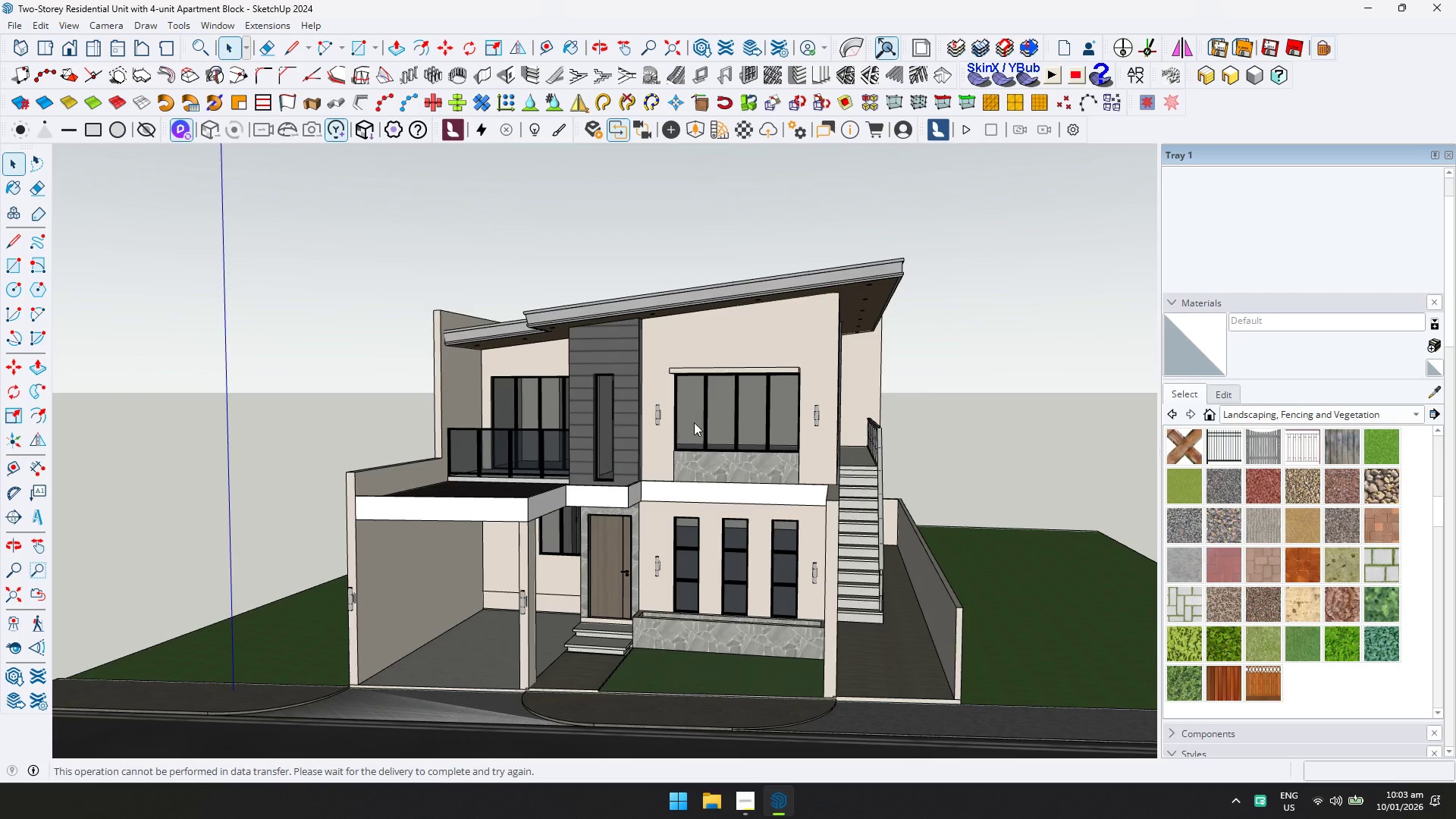 
scroll: coordinate [779, 467], scroll_direction: down, amount: 2.0
 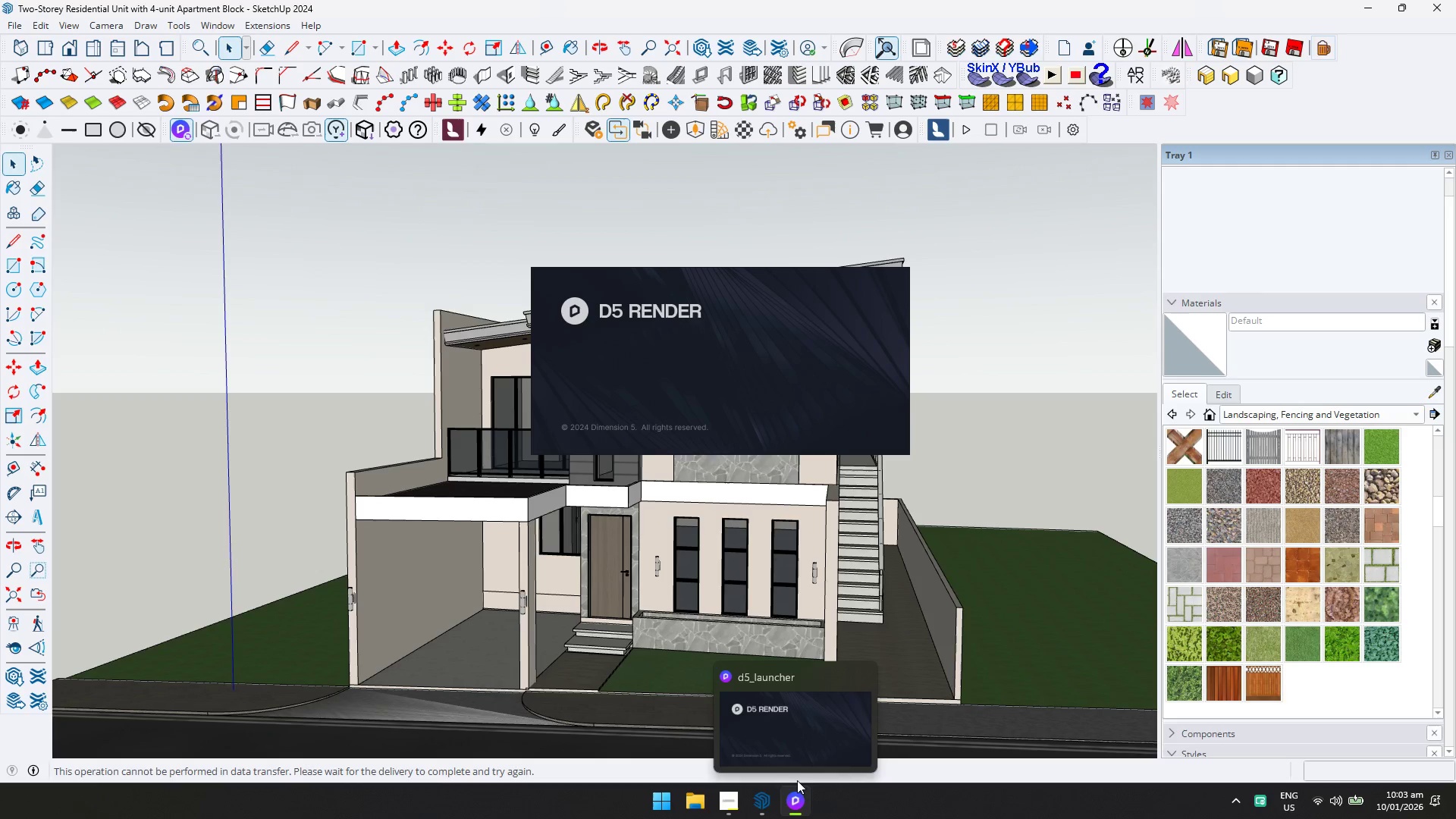 
left_click([738, 795])